 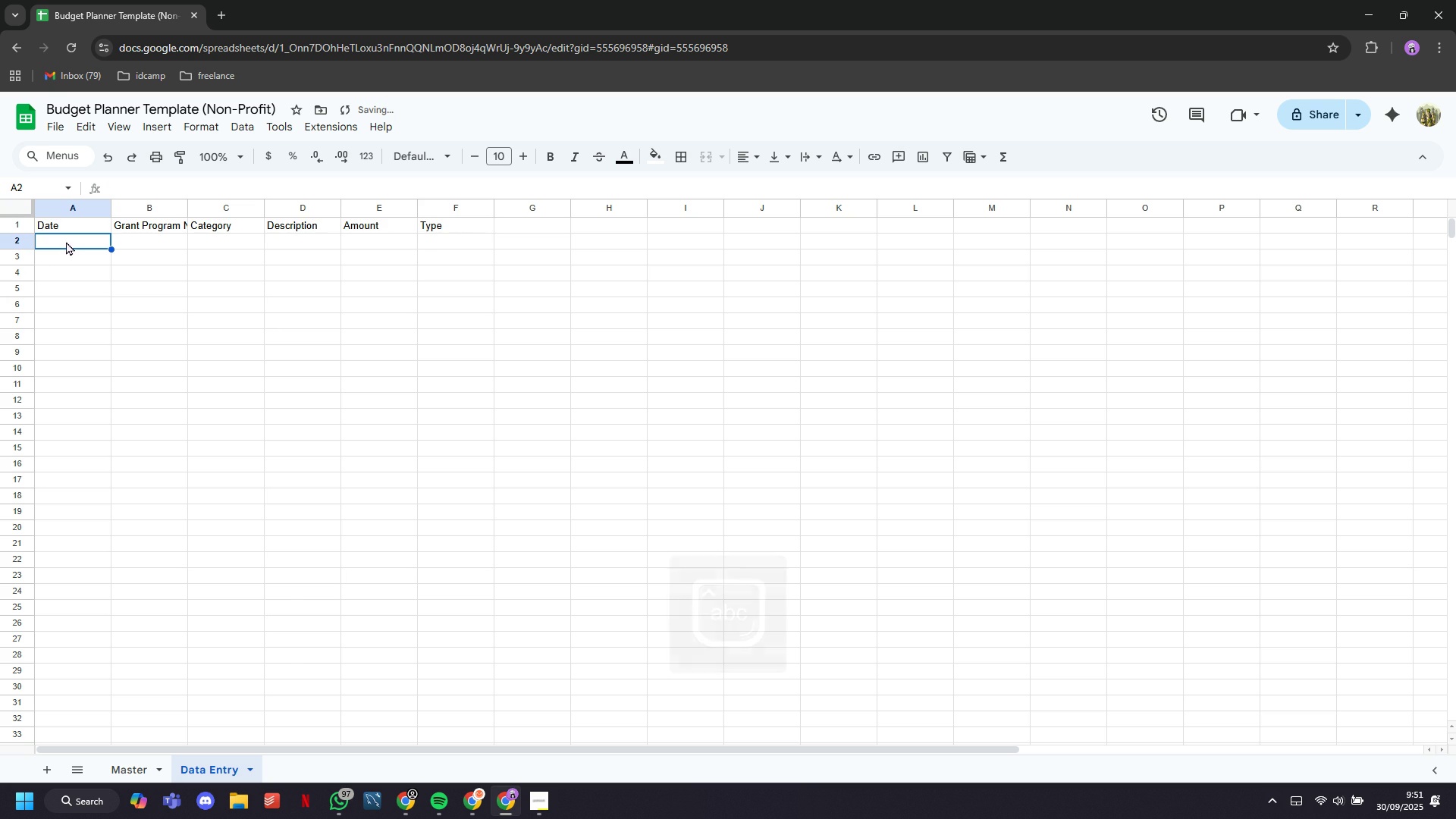 
double_click([186, 212])
 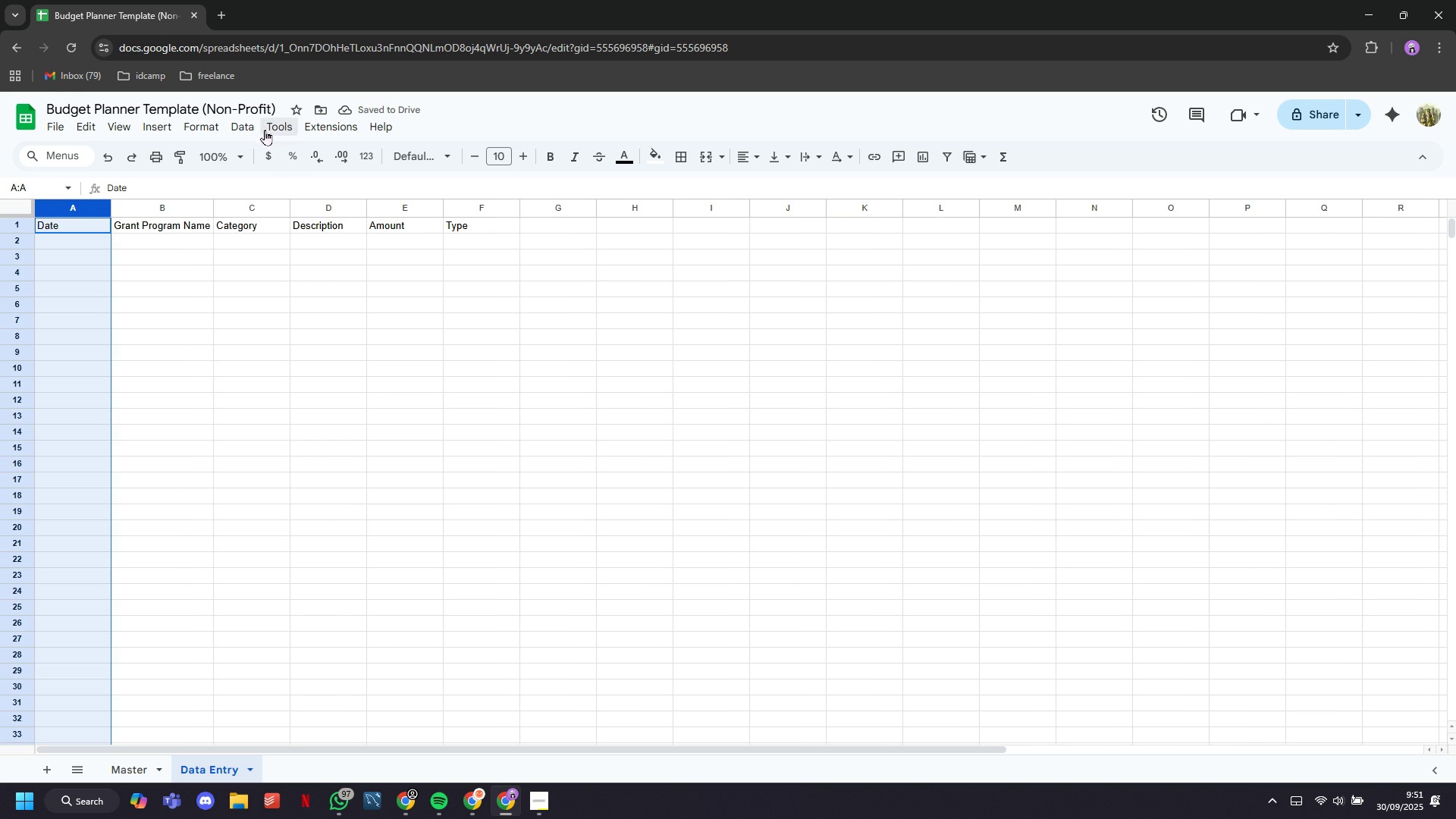 
wait(6.23)
 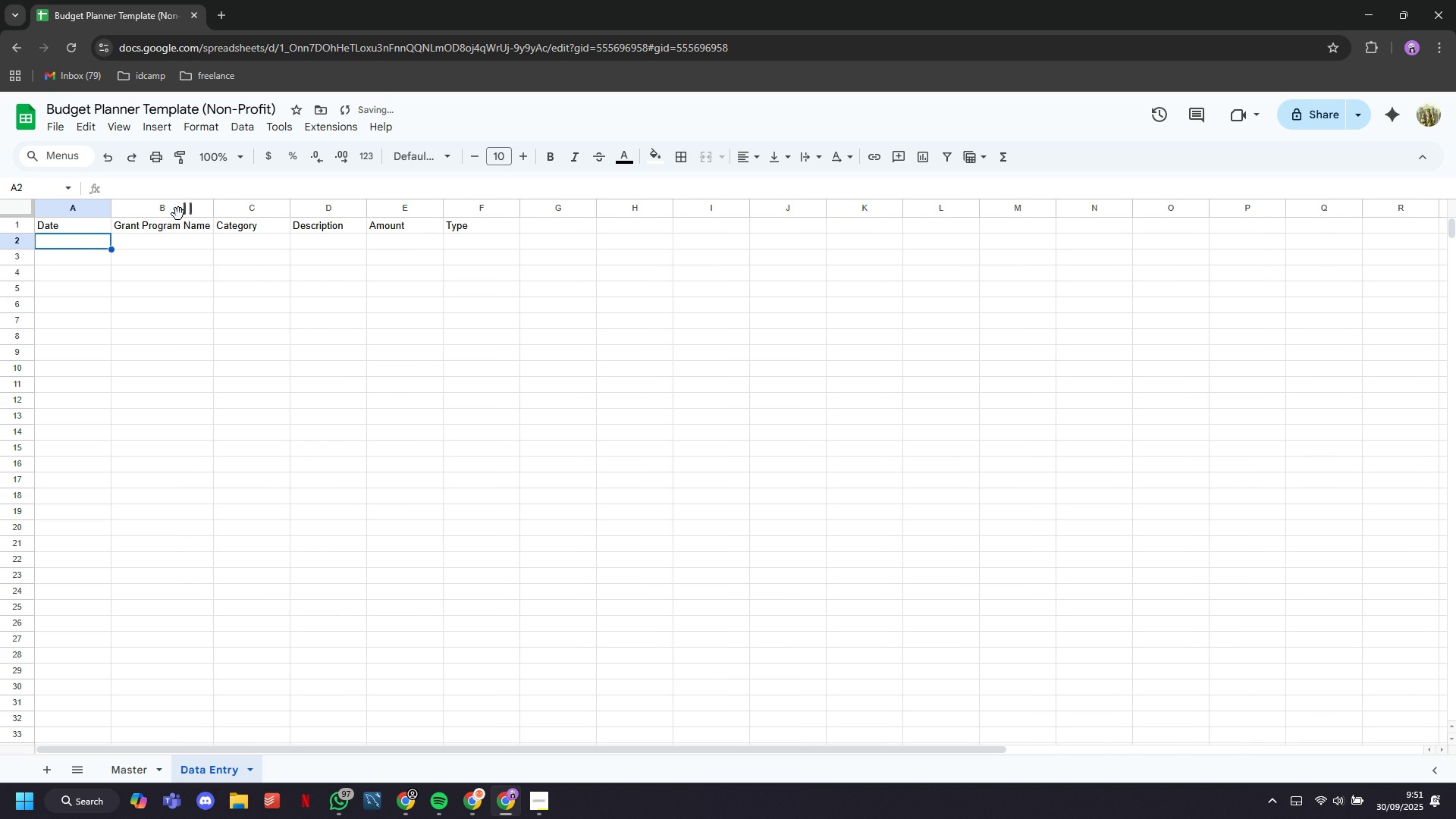 
left_click([215, 119])
 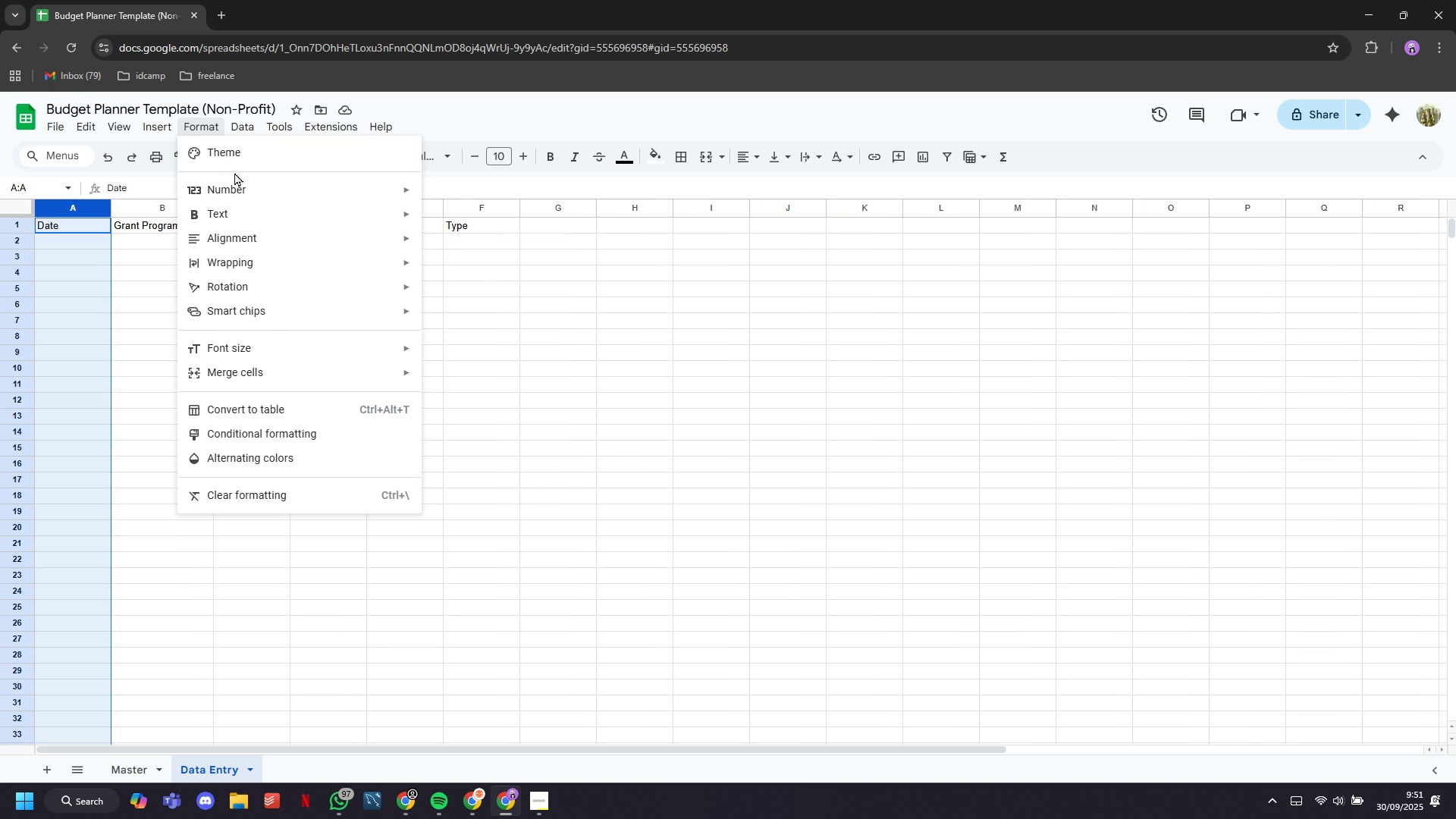 
mouse_move([253, 184])
 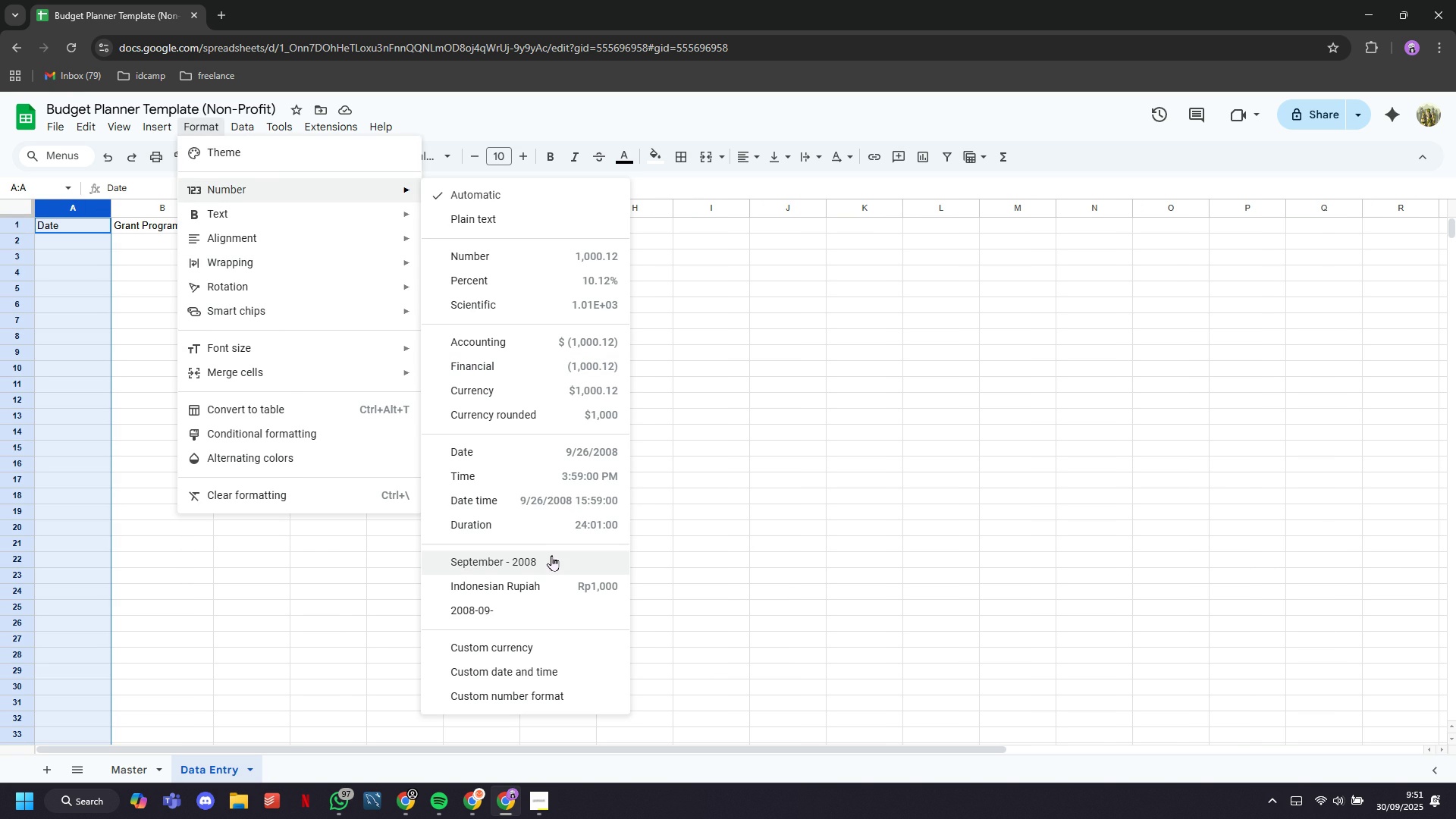 
left_click([551, 555])
 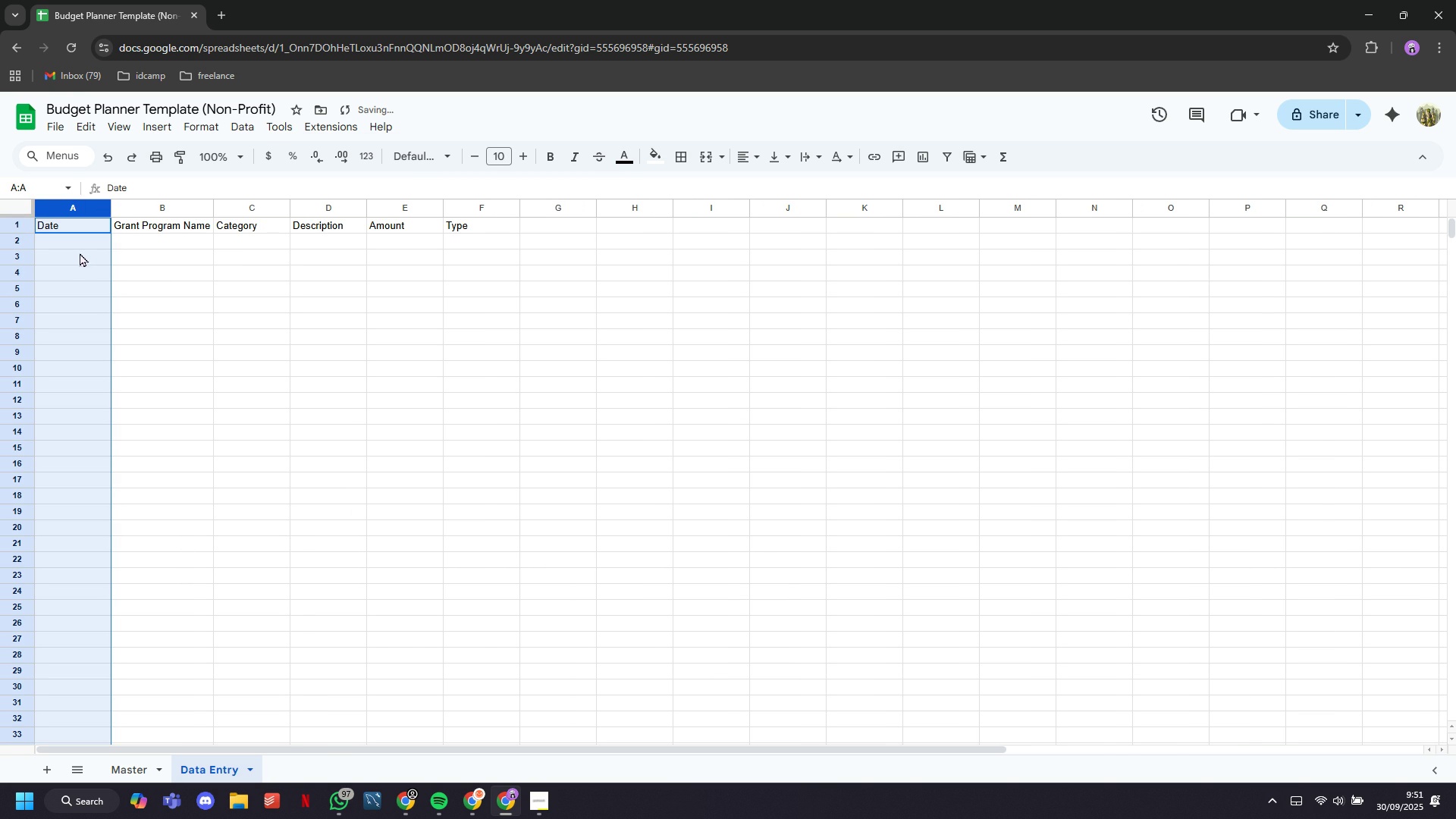 
left_click([77, 249])
 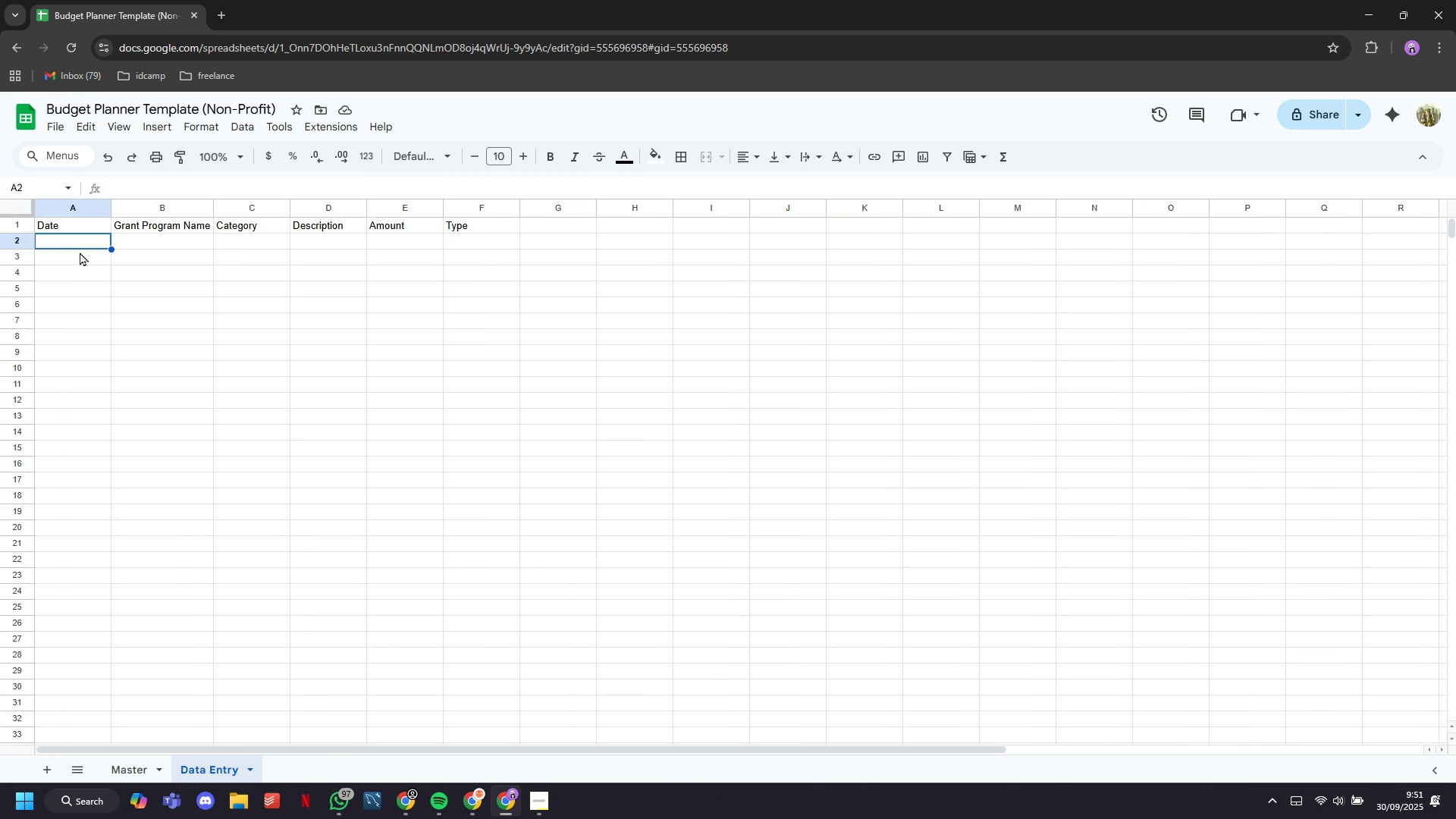 
type(1/1/2025unic)